 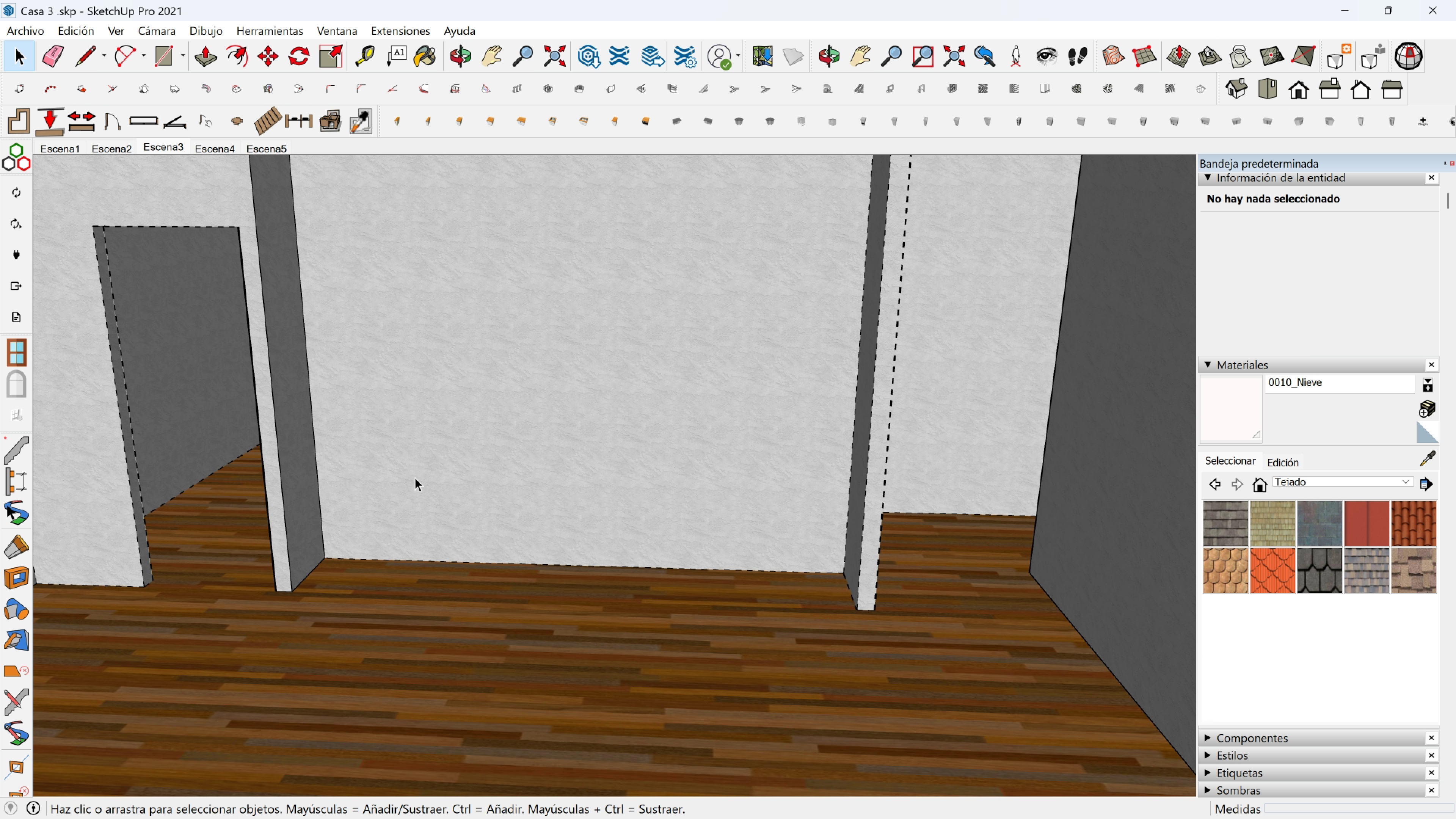 
key(Shift+ShiftLeft)
 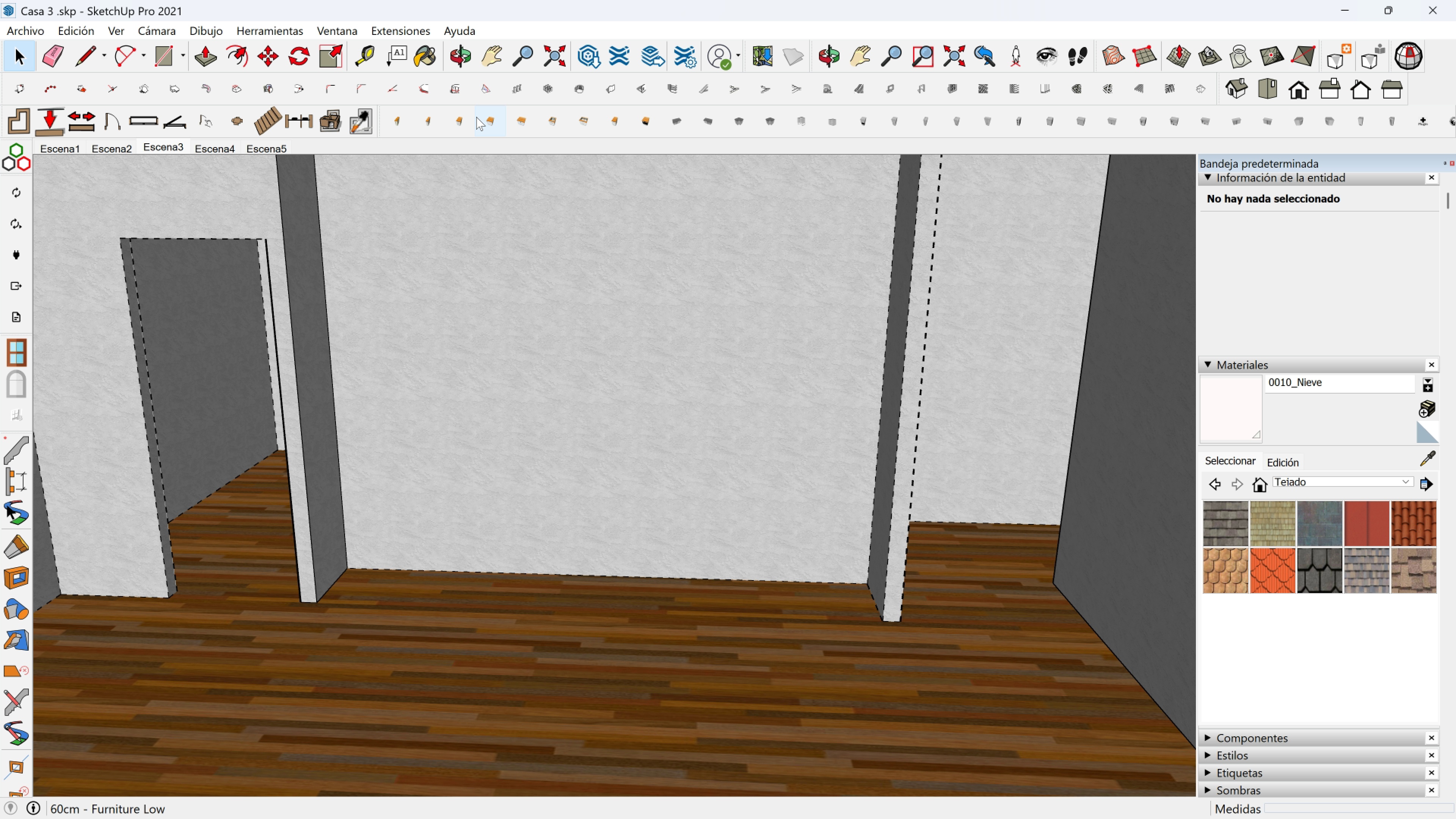 
left_click([487, 115])
 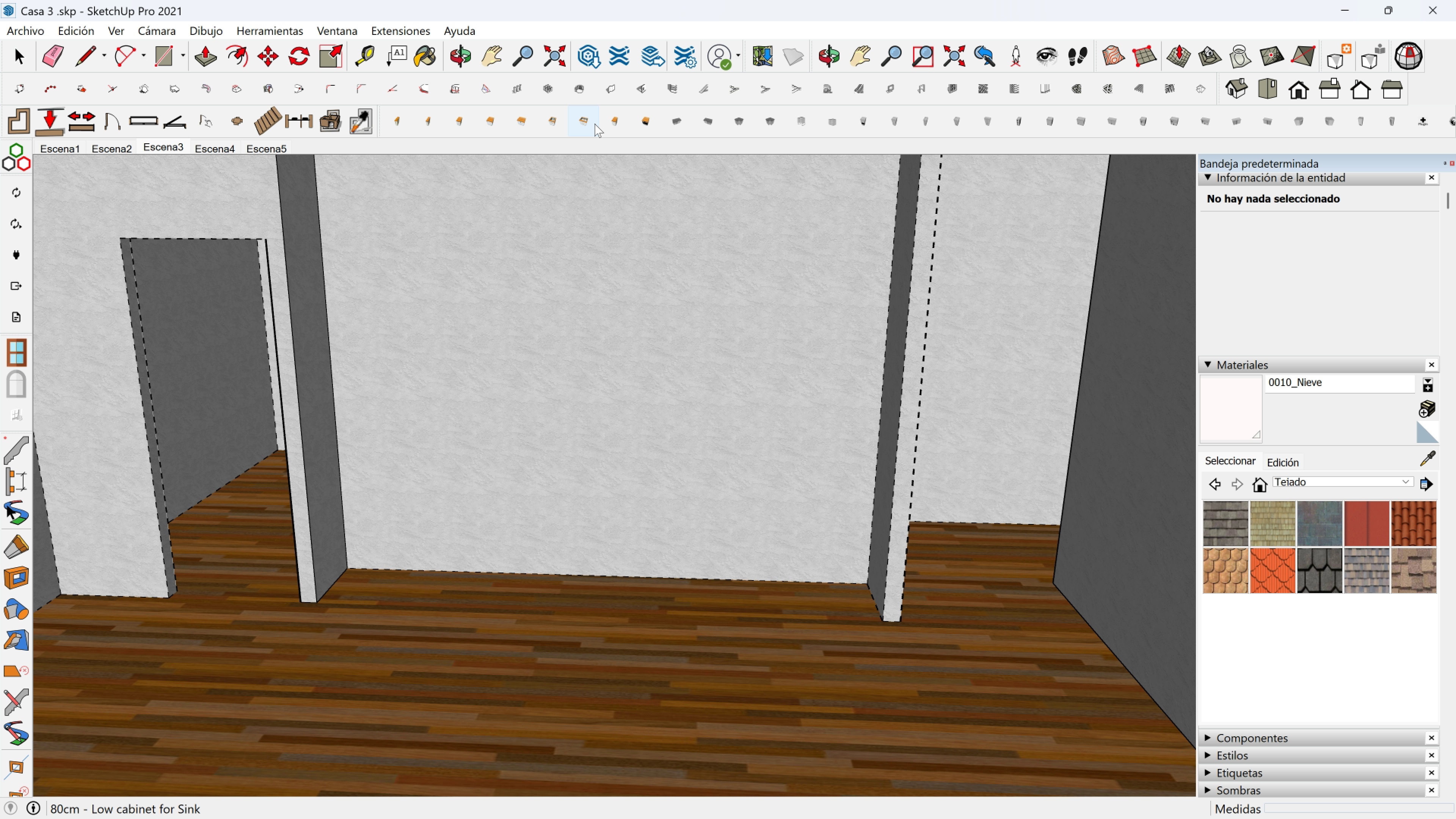 
wait(5.01)
 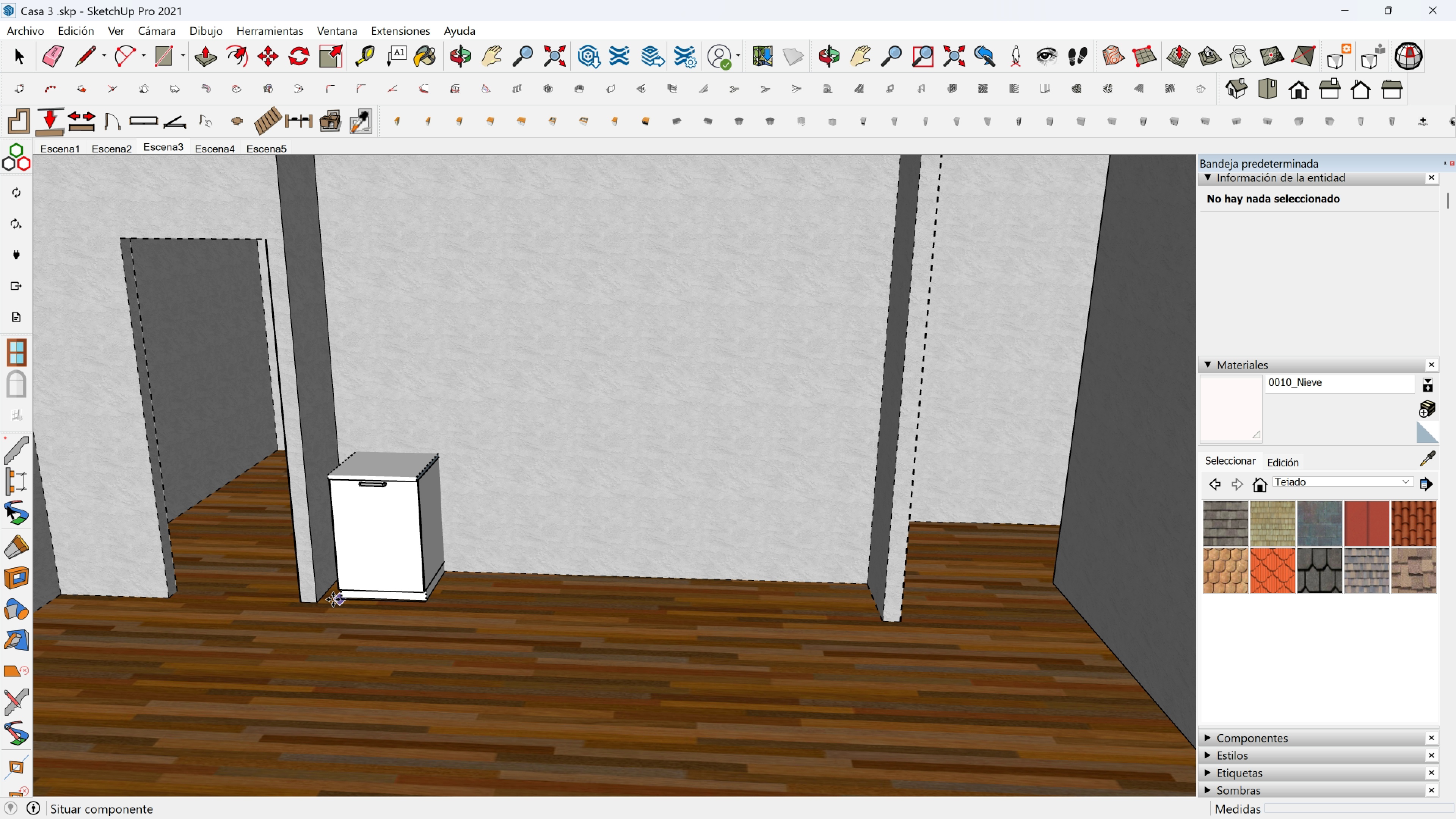 
mouse_move([712, 117])
 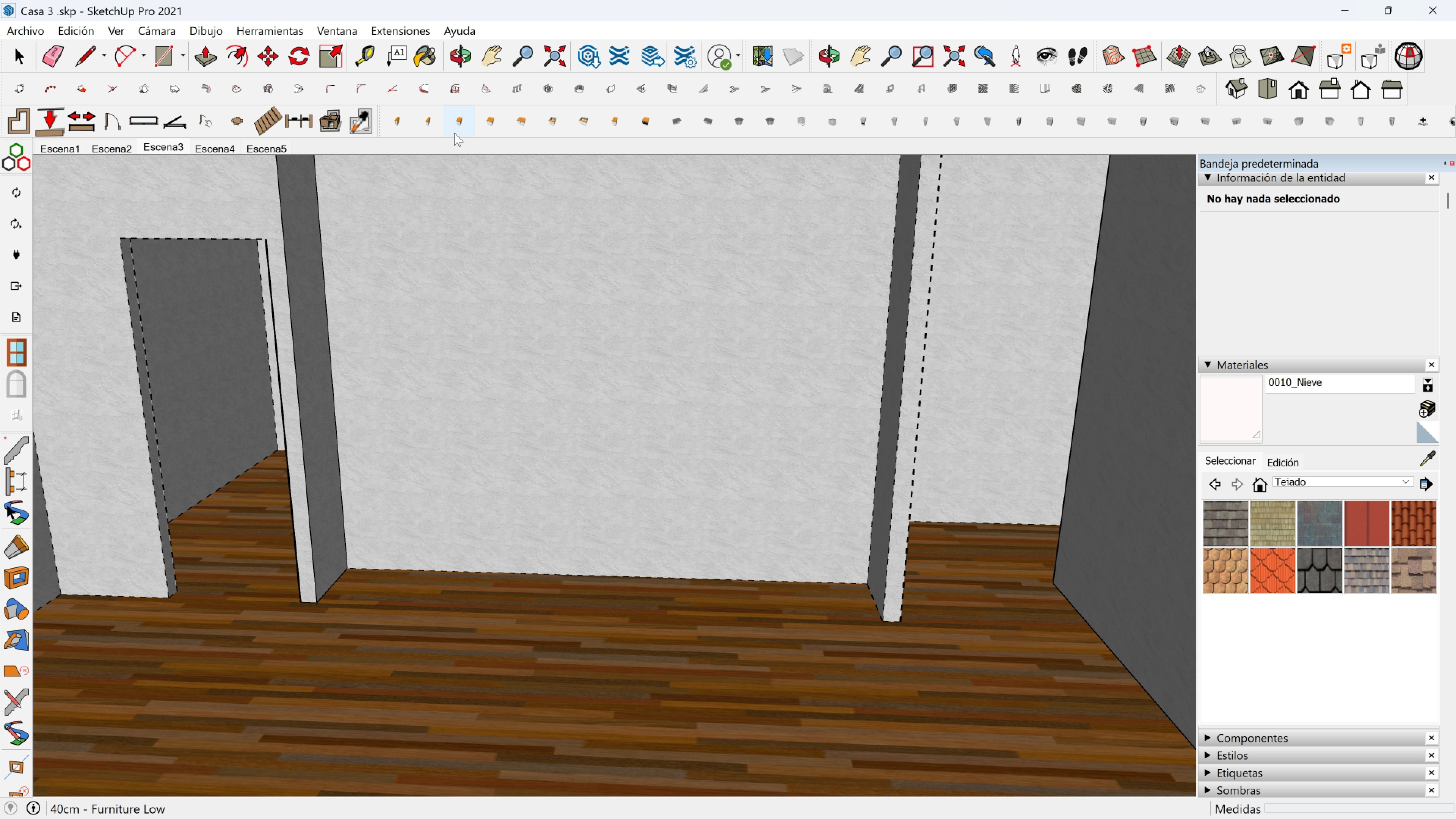 
mouse_move([594, 119])
 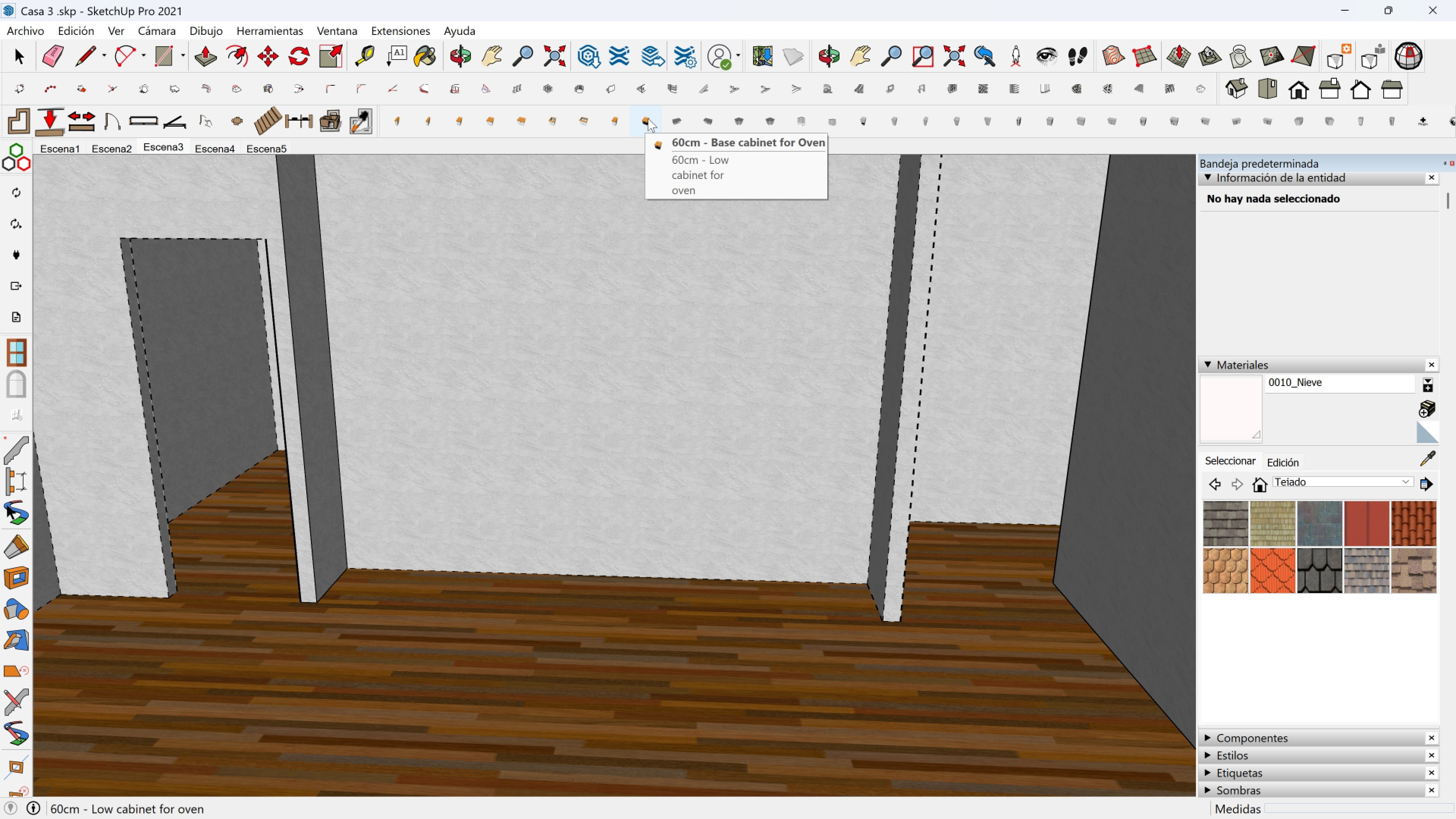 
left_click([648, 118])
 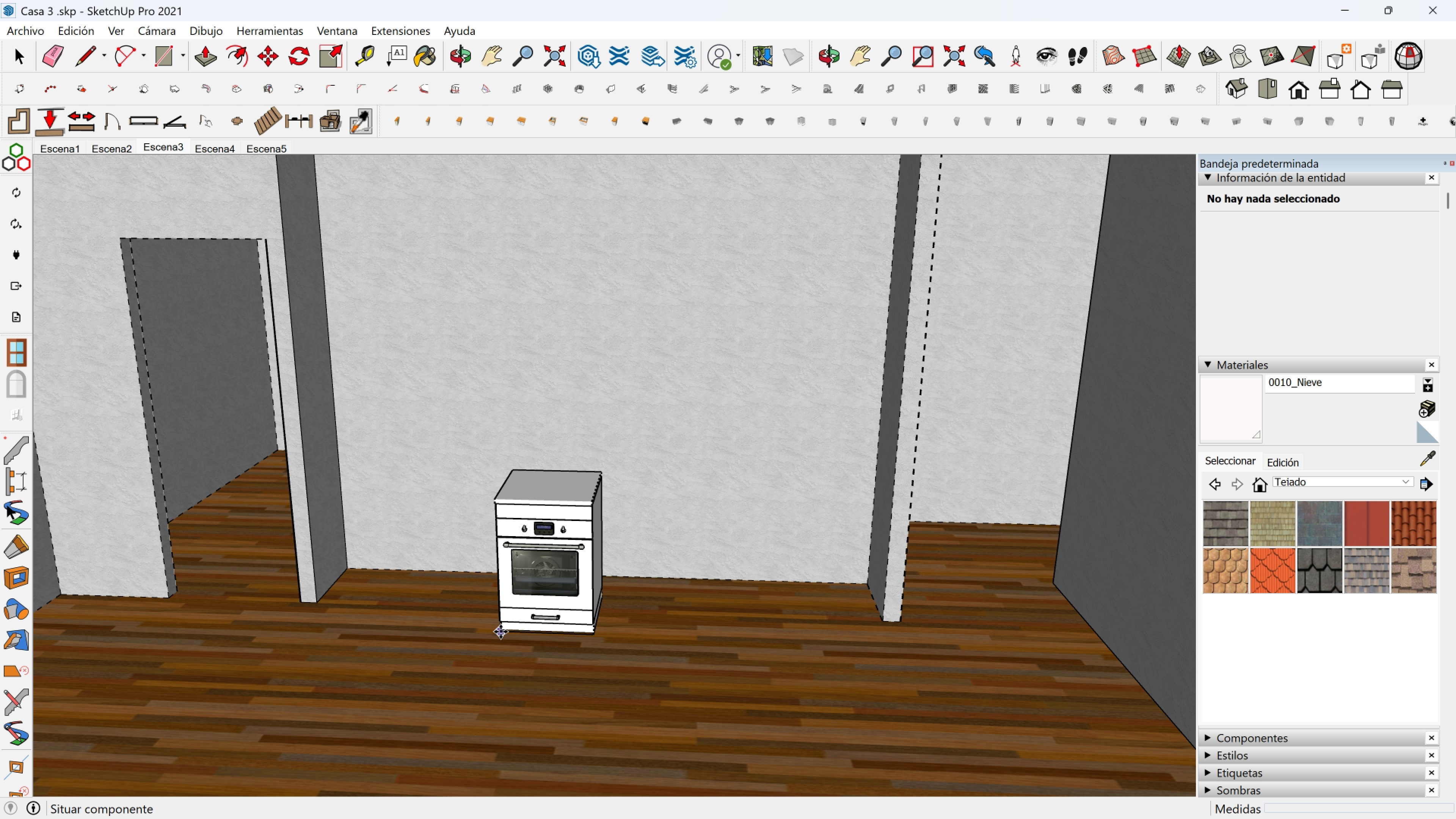 
left_click([500, 641])
 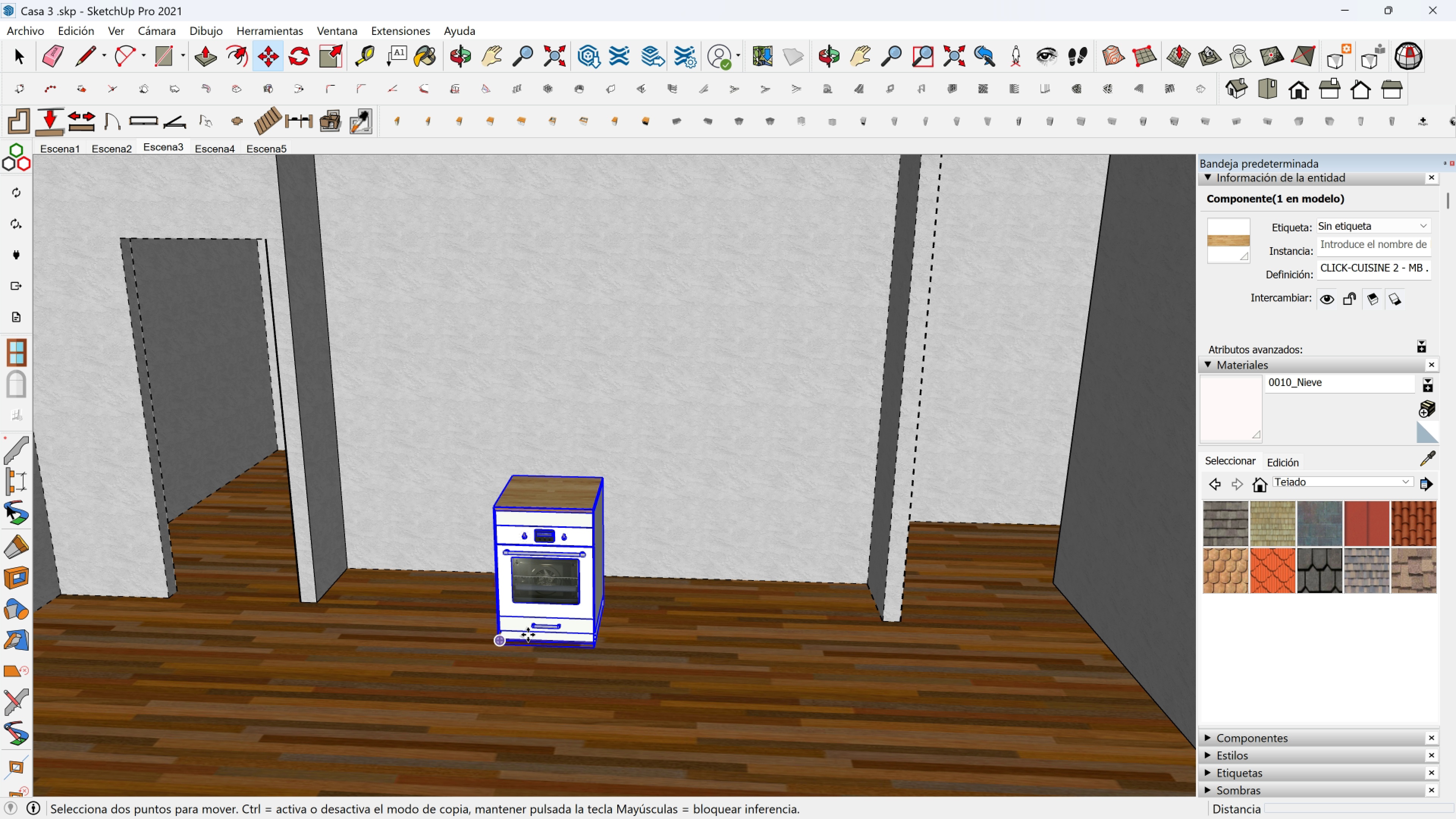 
key(Shift+ShiftLeft)
 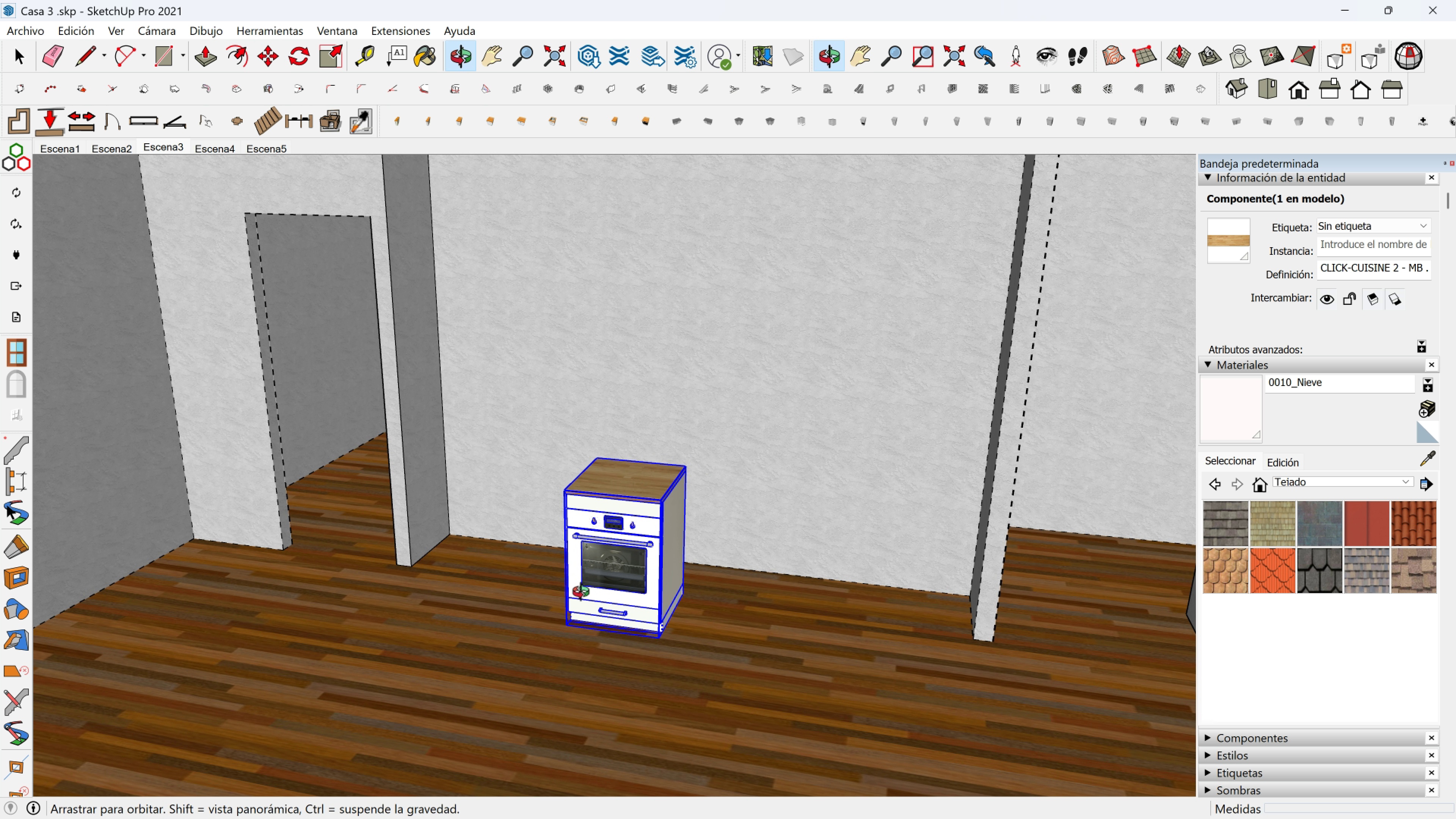 
scroll: coordinate [632, 613], scroll_direction: up, amount: 2.0
 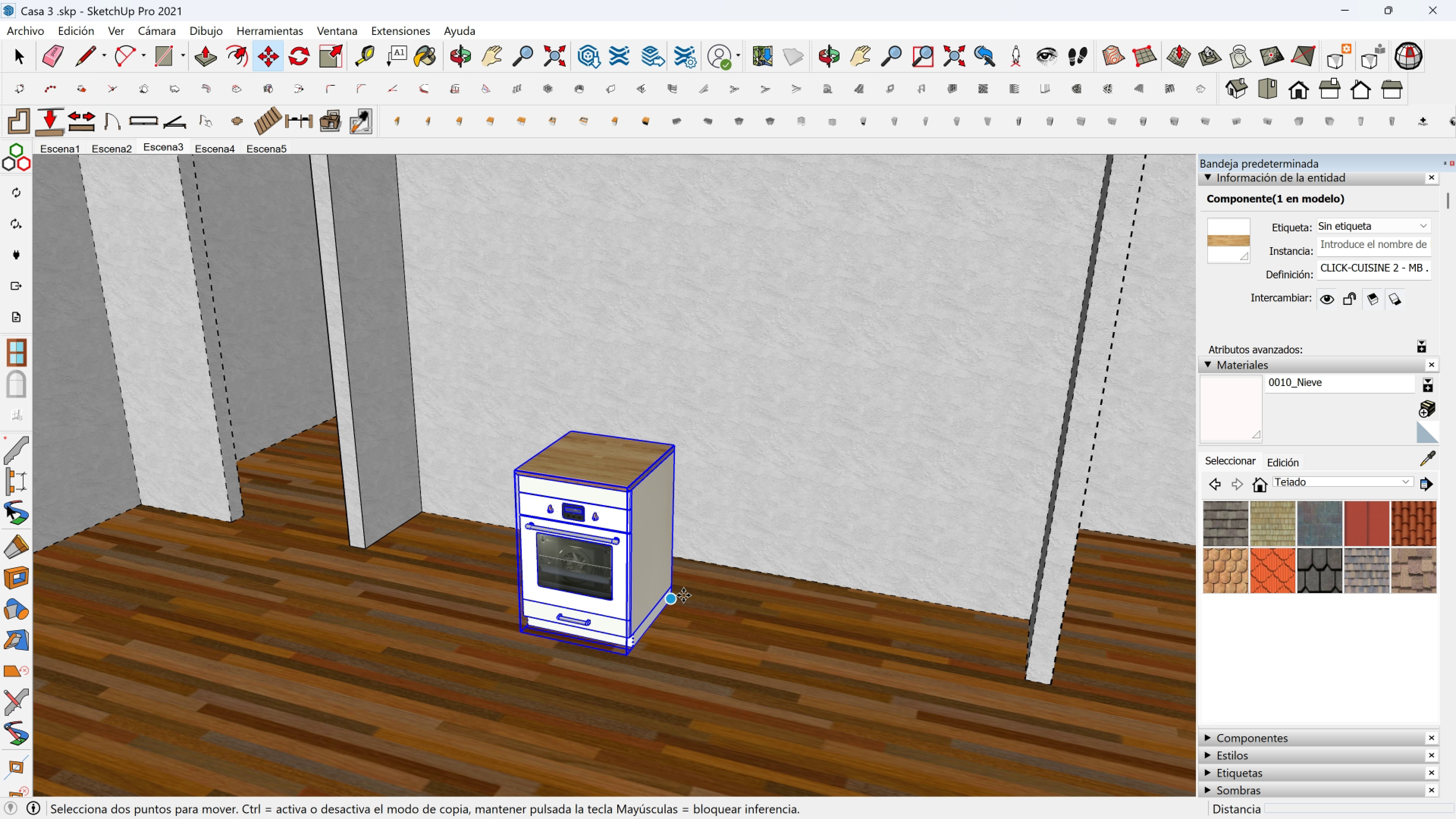 
left_click([683, 595])